 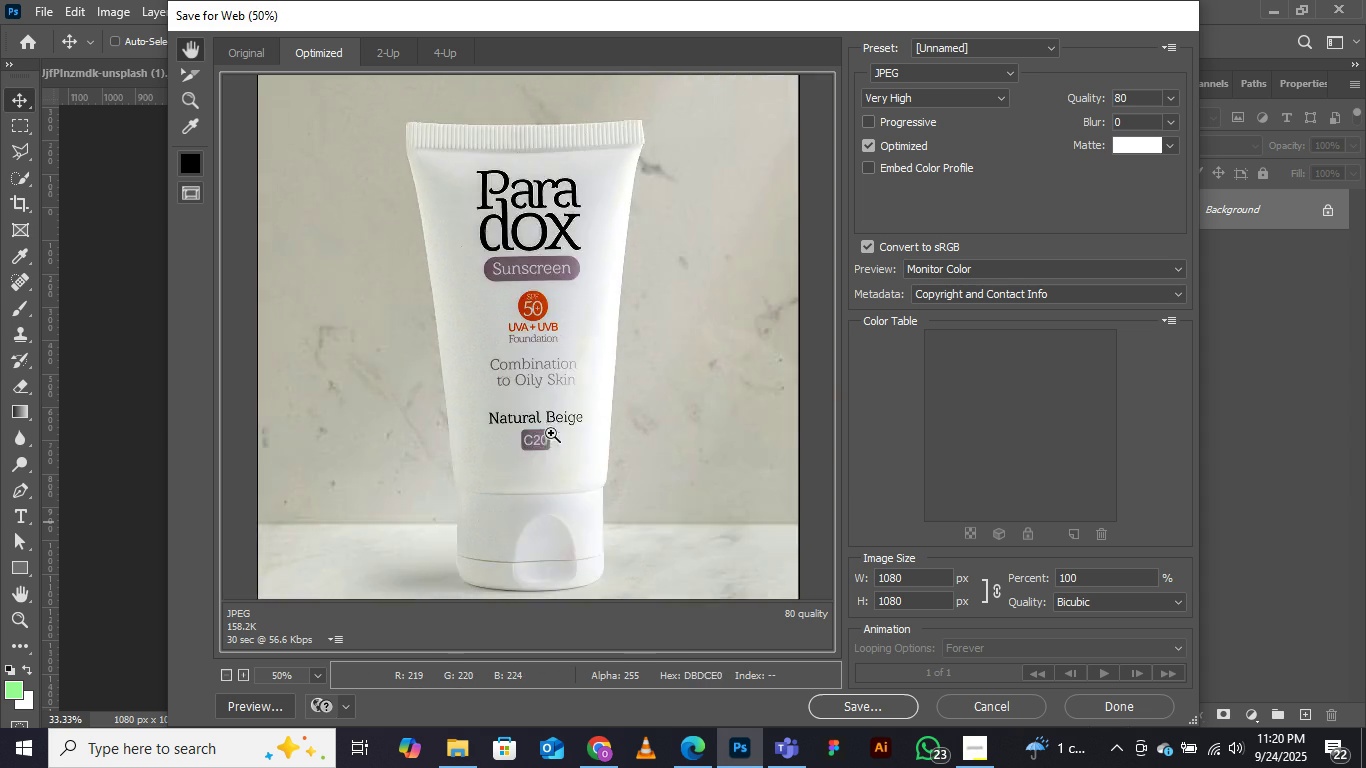 
key(Control+Minus)
 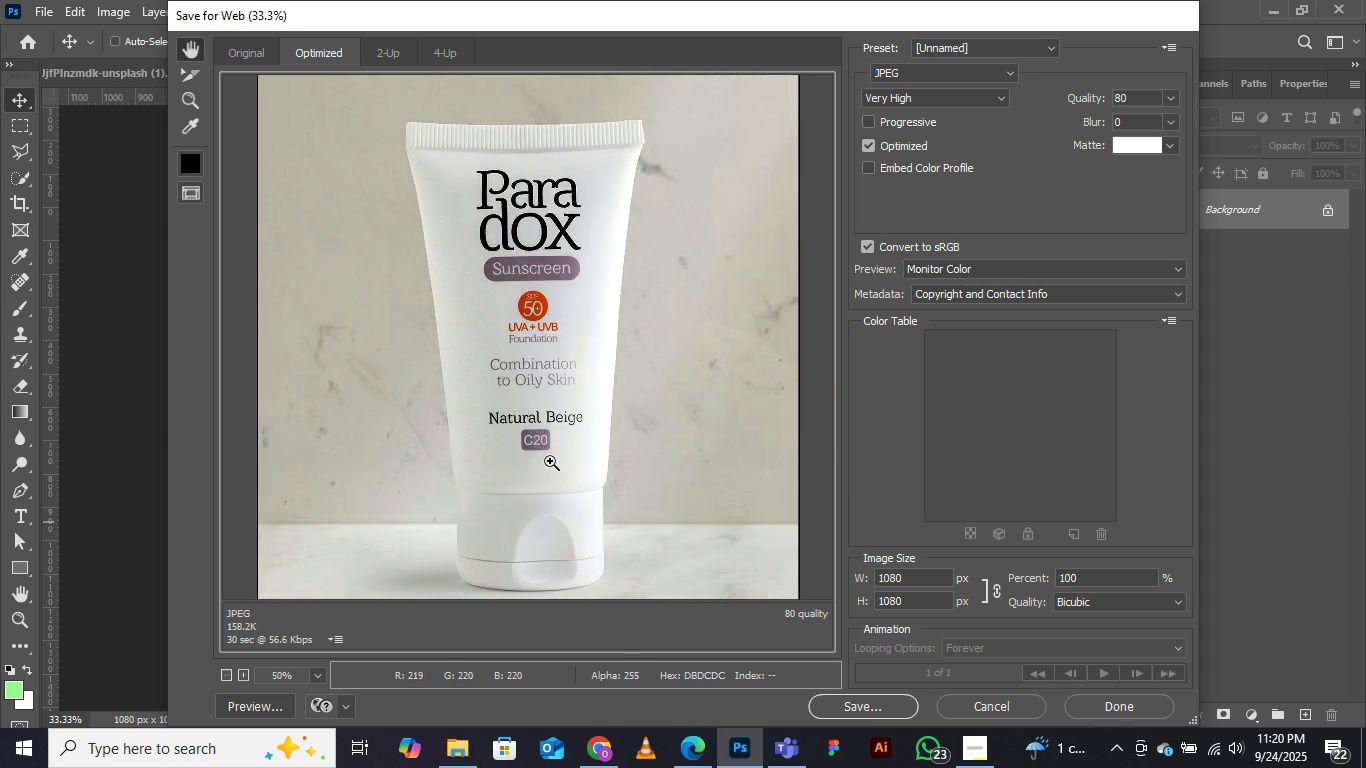 
key(Control+Minus)
 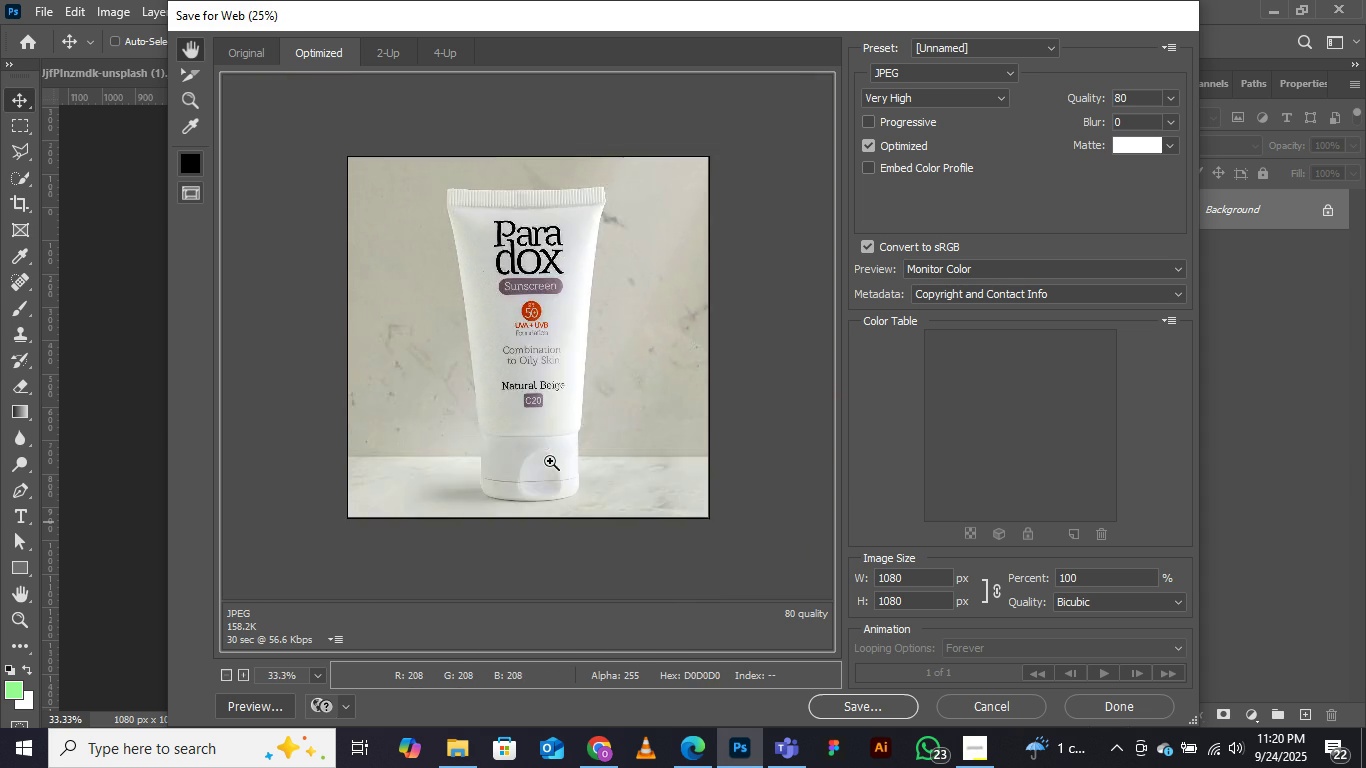 
key(Control+Minus)
 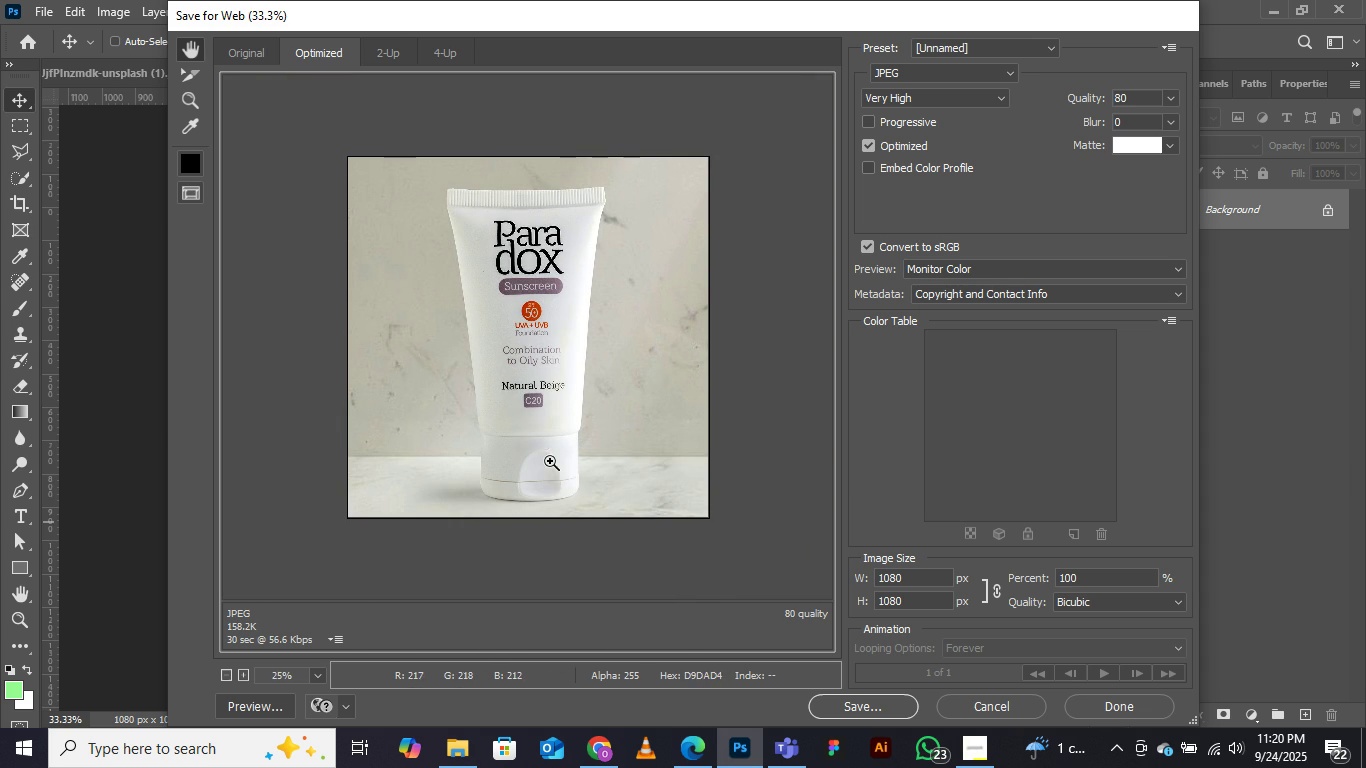 
key(Control+Equal)
 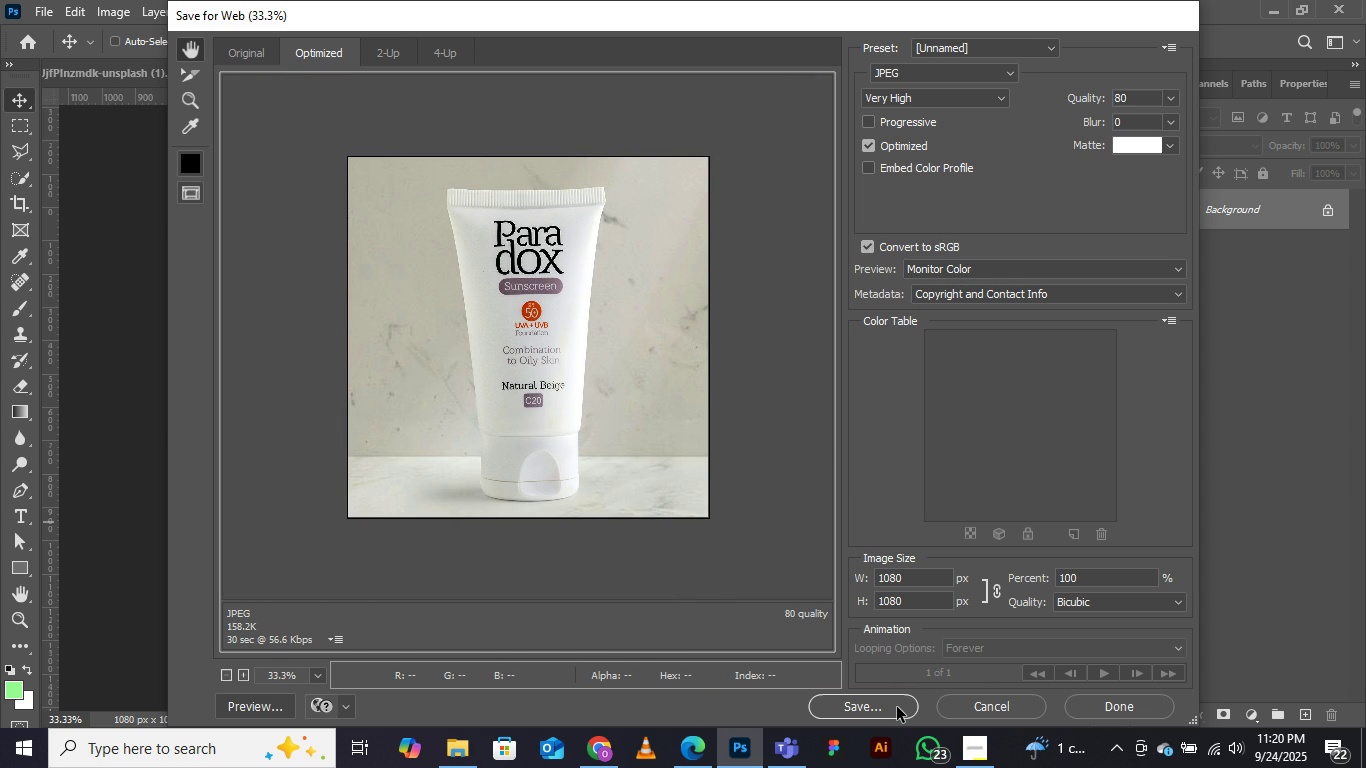 
left_click([897, 707])
 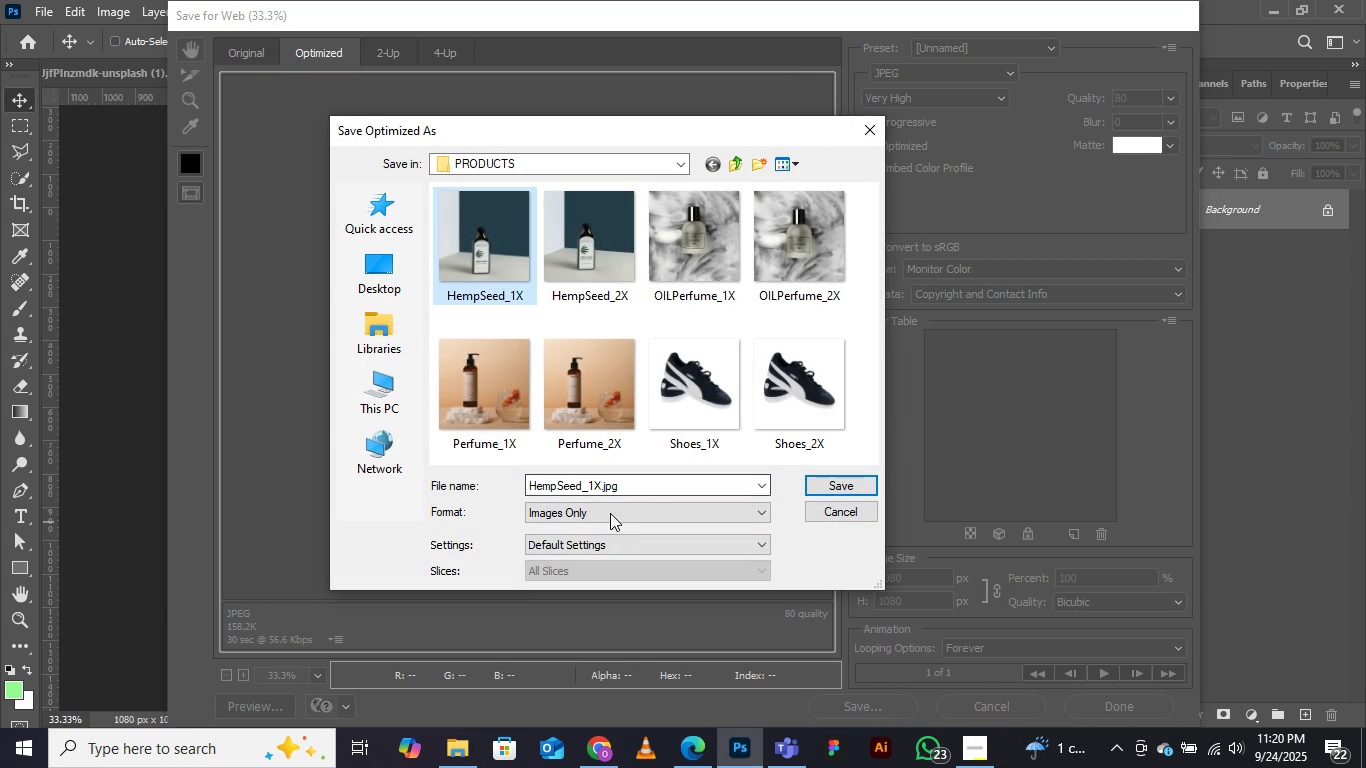 
left_click([553, 491])
 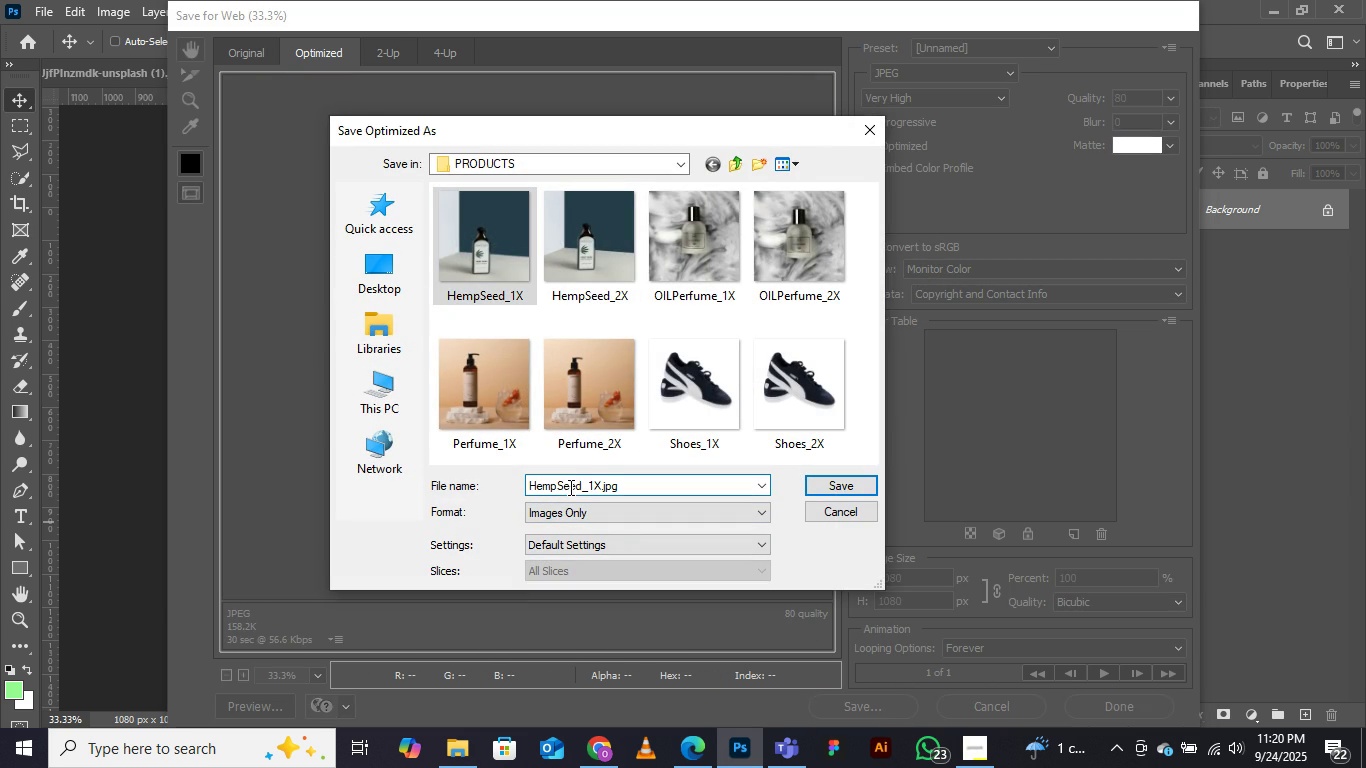 
left_click([569, 487])
 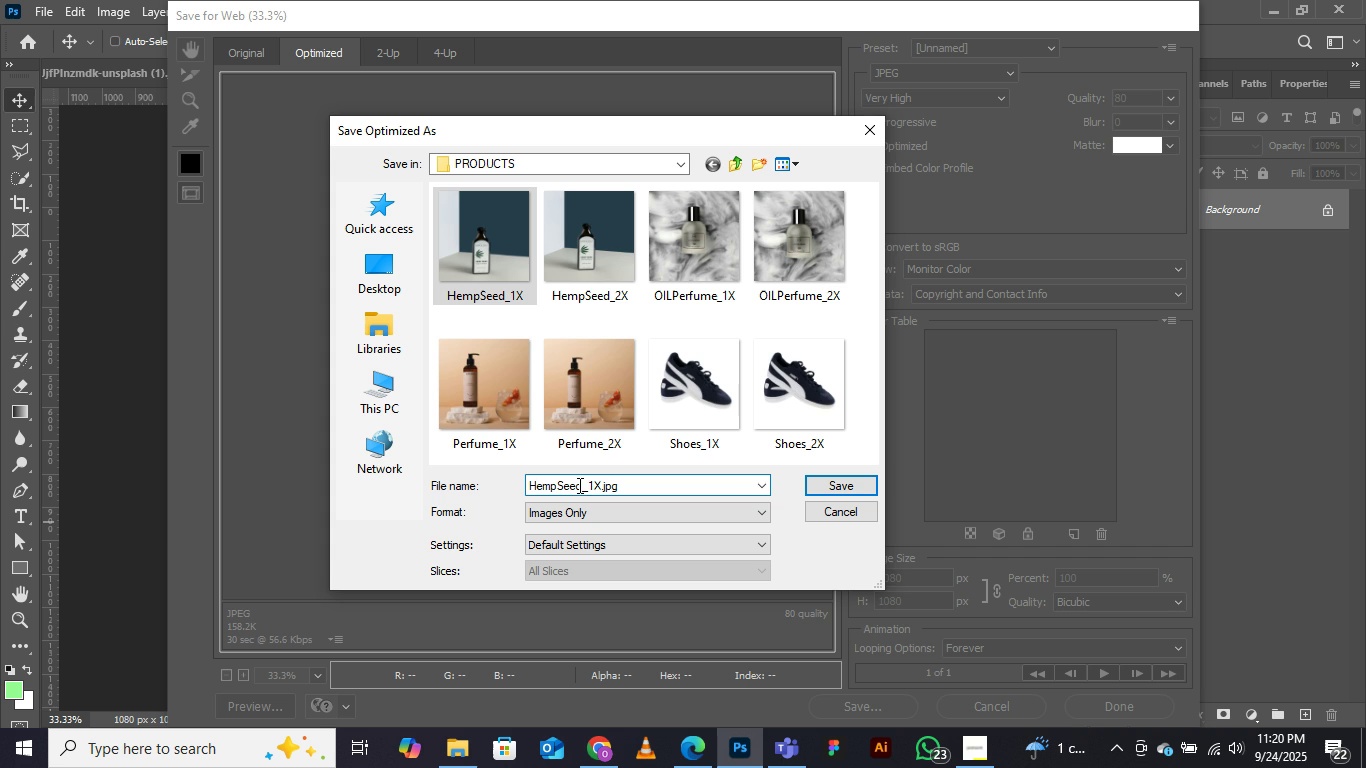 
left_click([581, 485])